 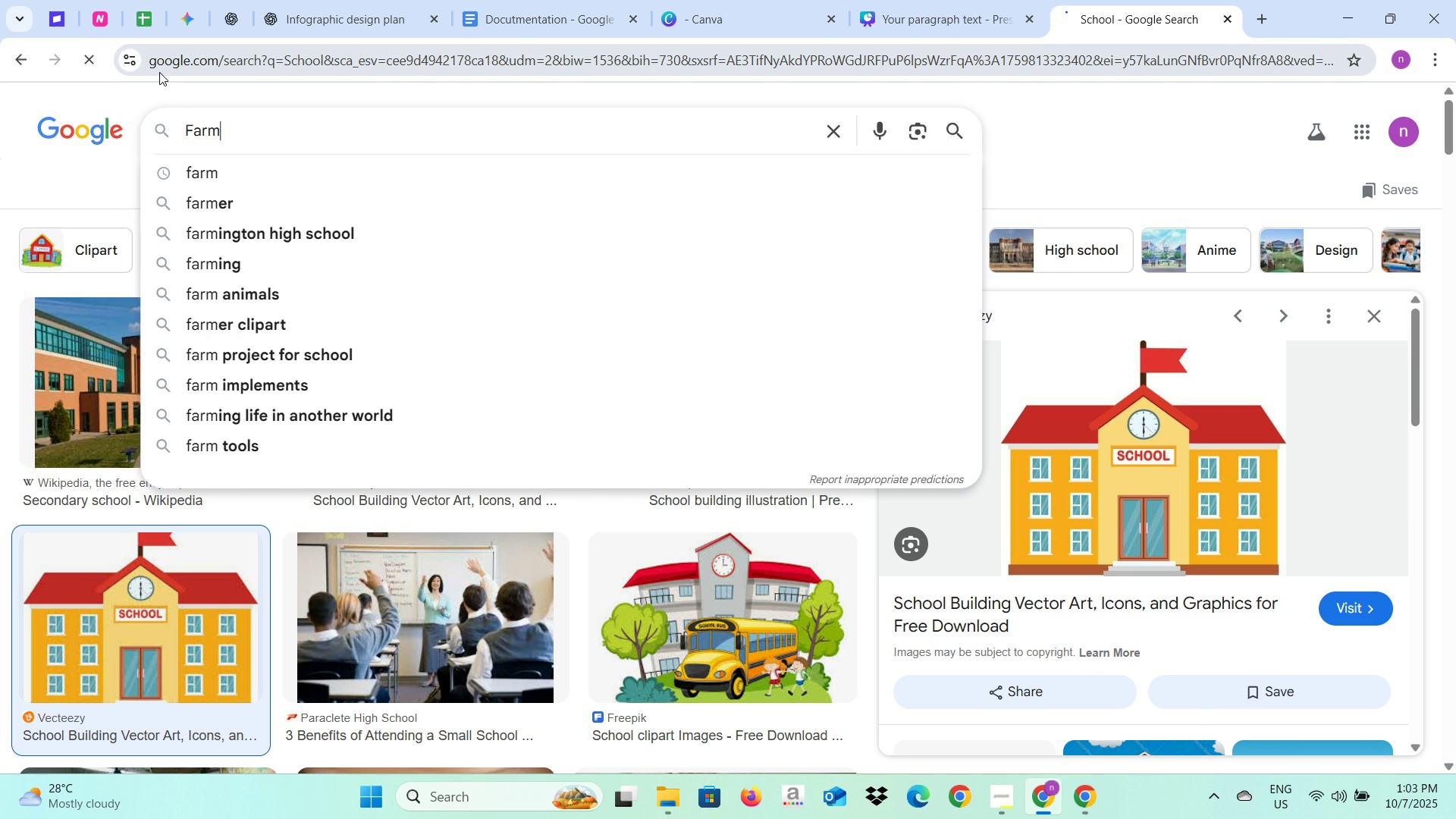 
key(Enter)
 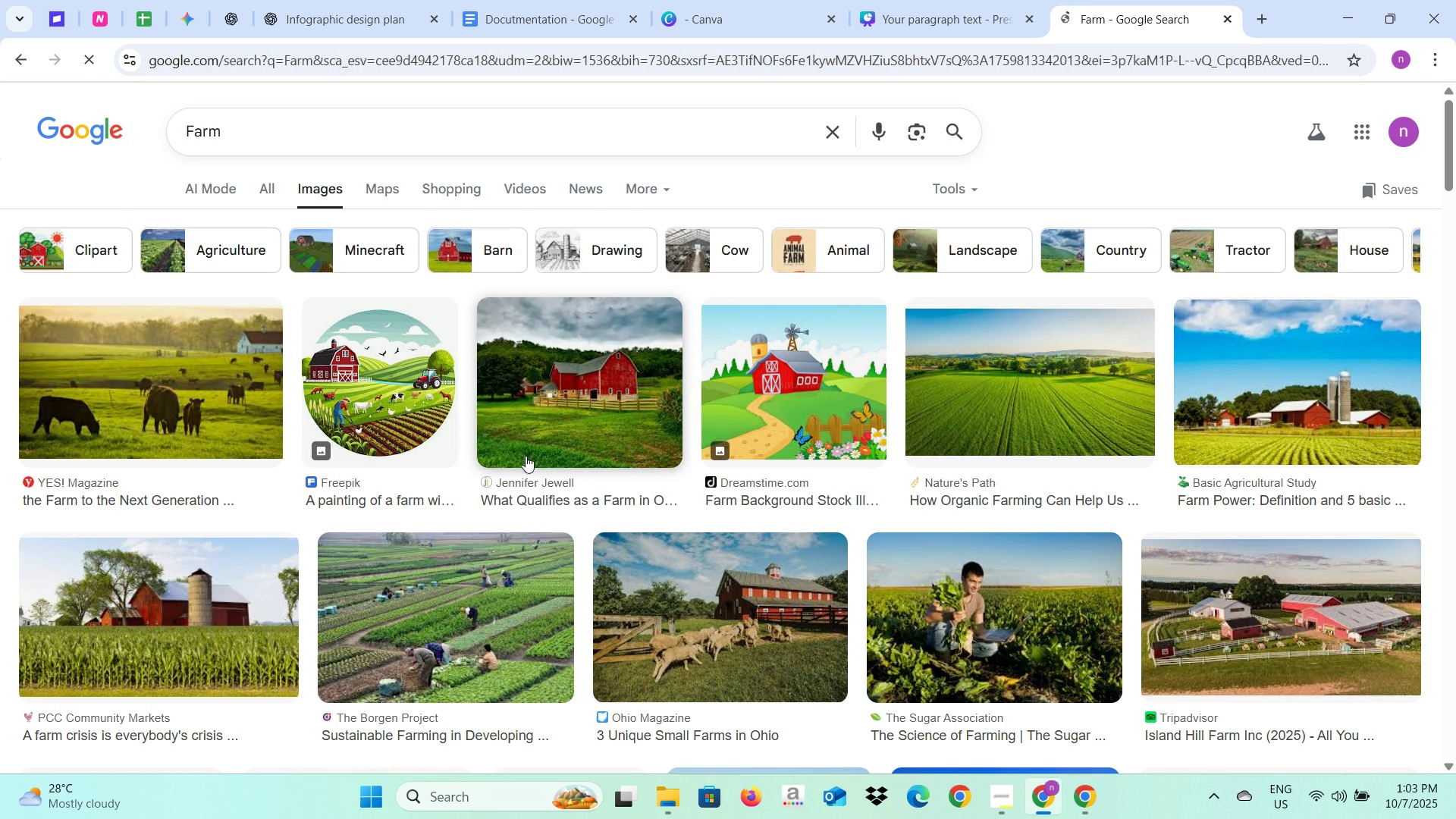 
scroll: coordinate [421, 469], scroll_direction: down, amount: 6.0
 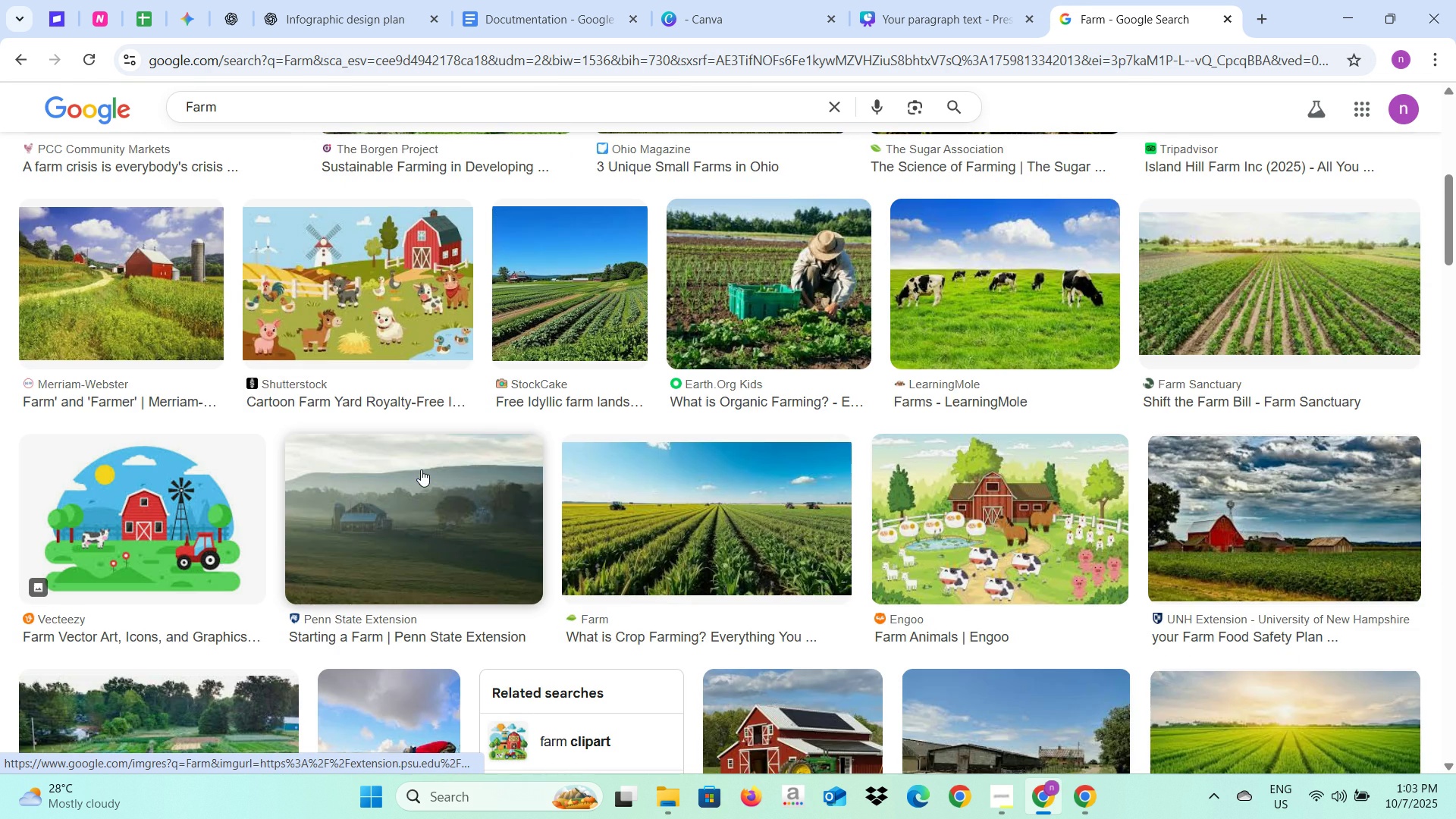 
scroll: coordinate [433, 464], scroll_direction: up, amount: 5.0
 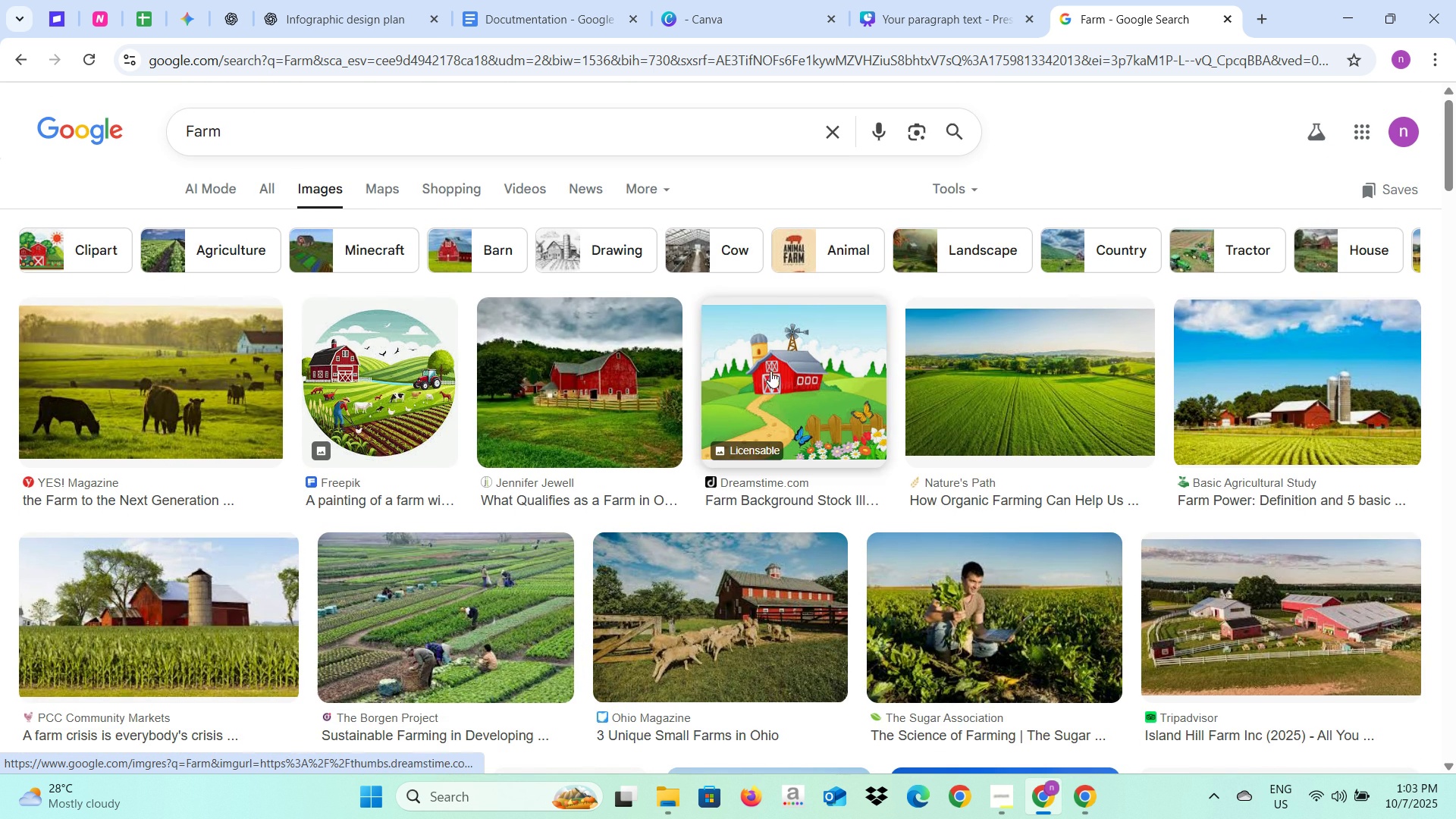 
left_click([428, 388])
 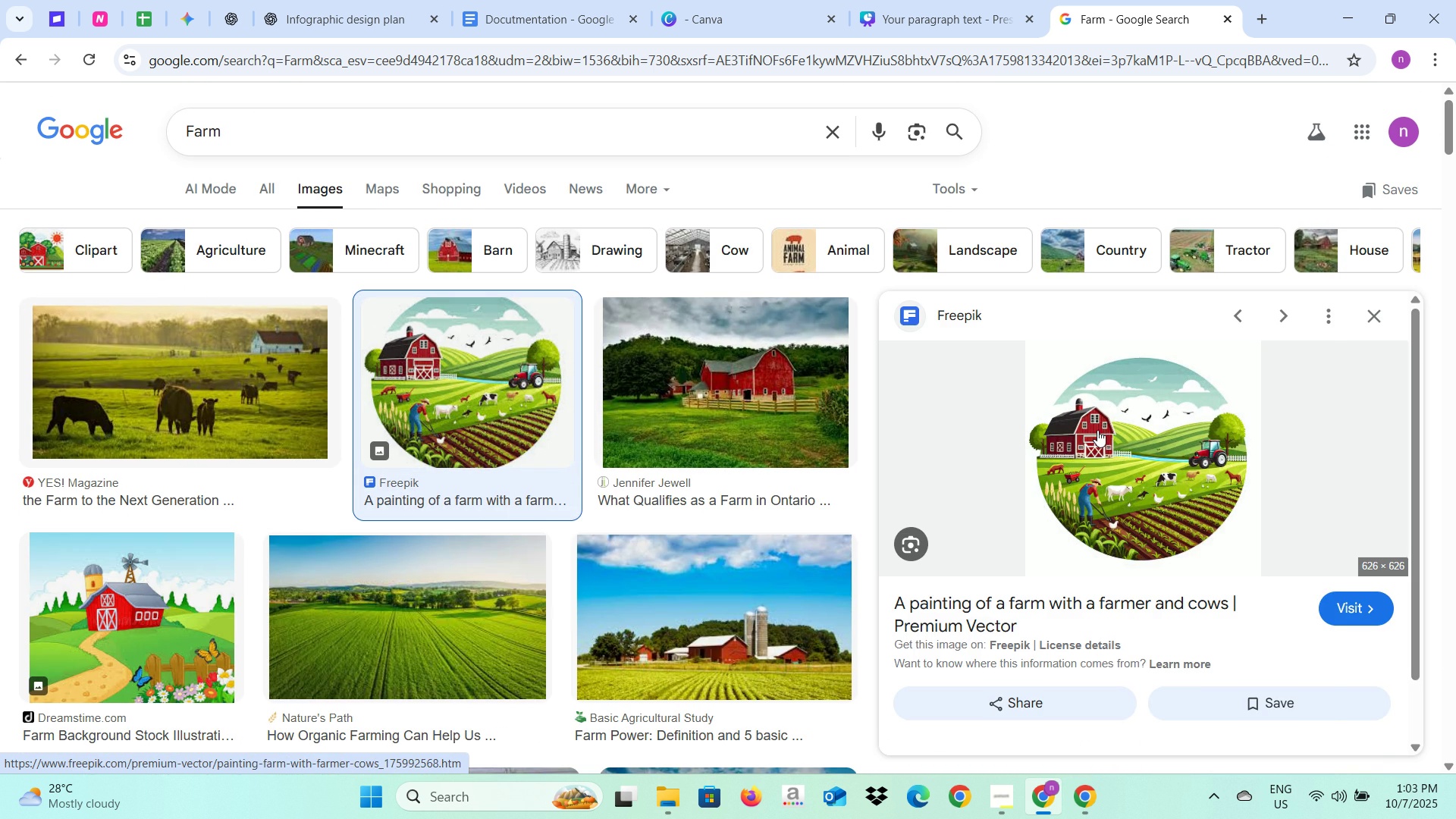 
right_click([1097, 430])
 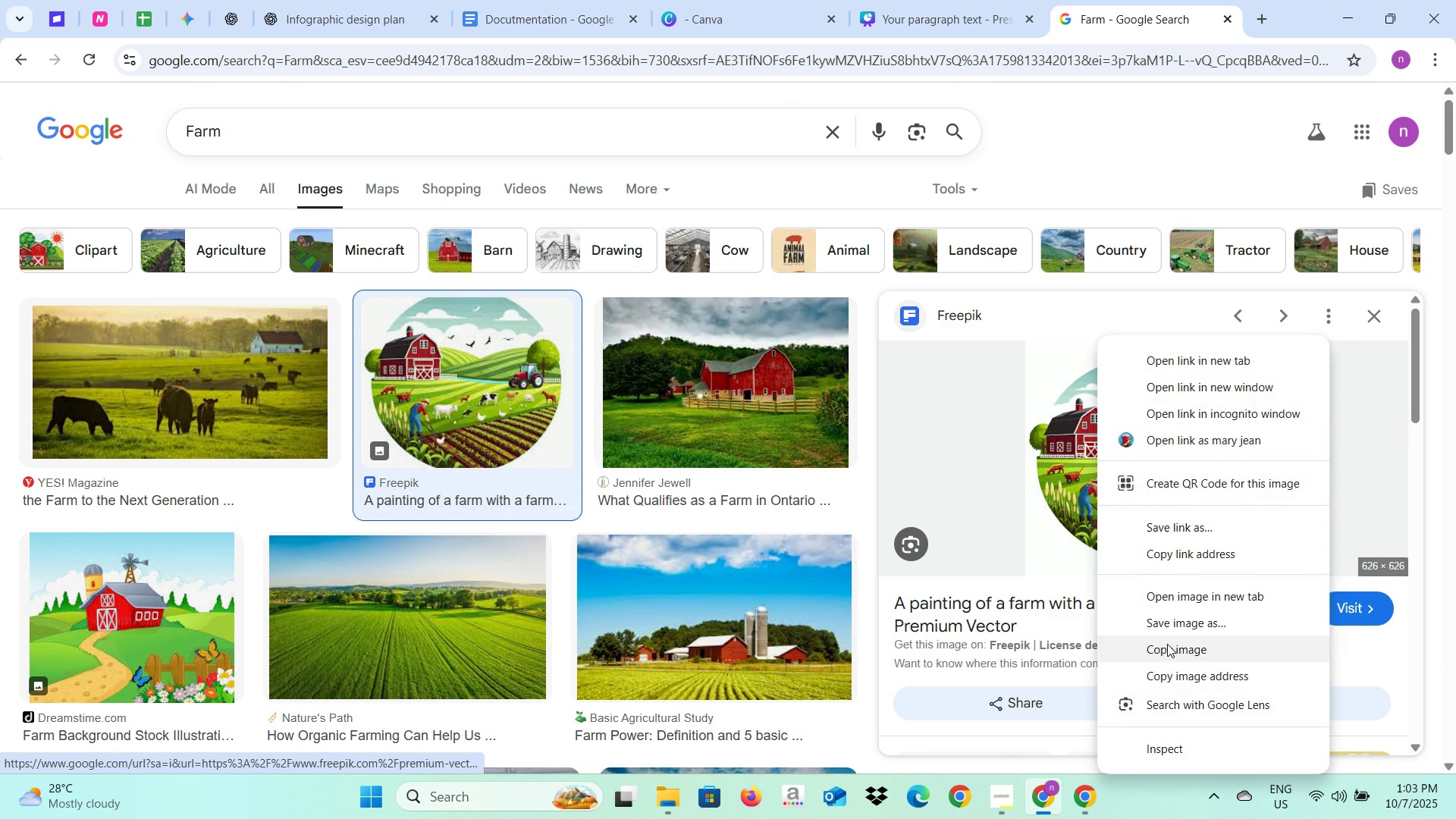 
left_click([1166, 644])
 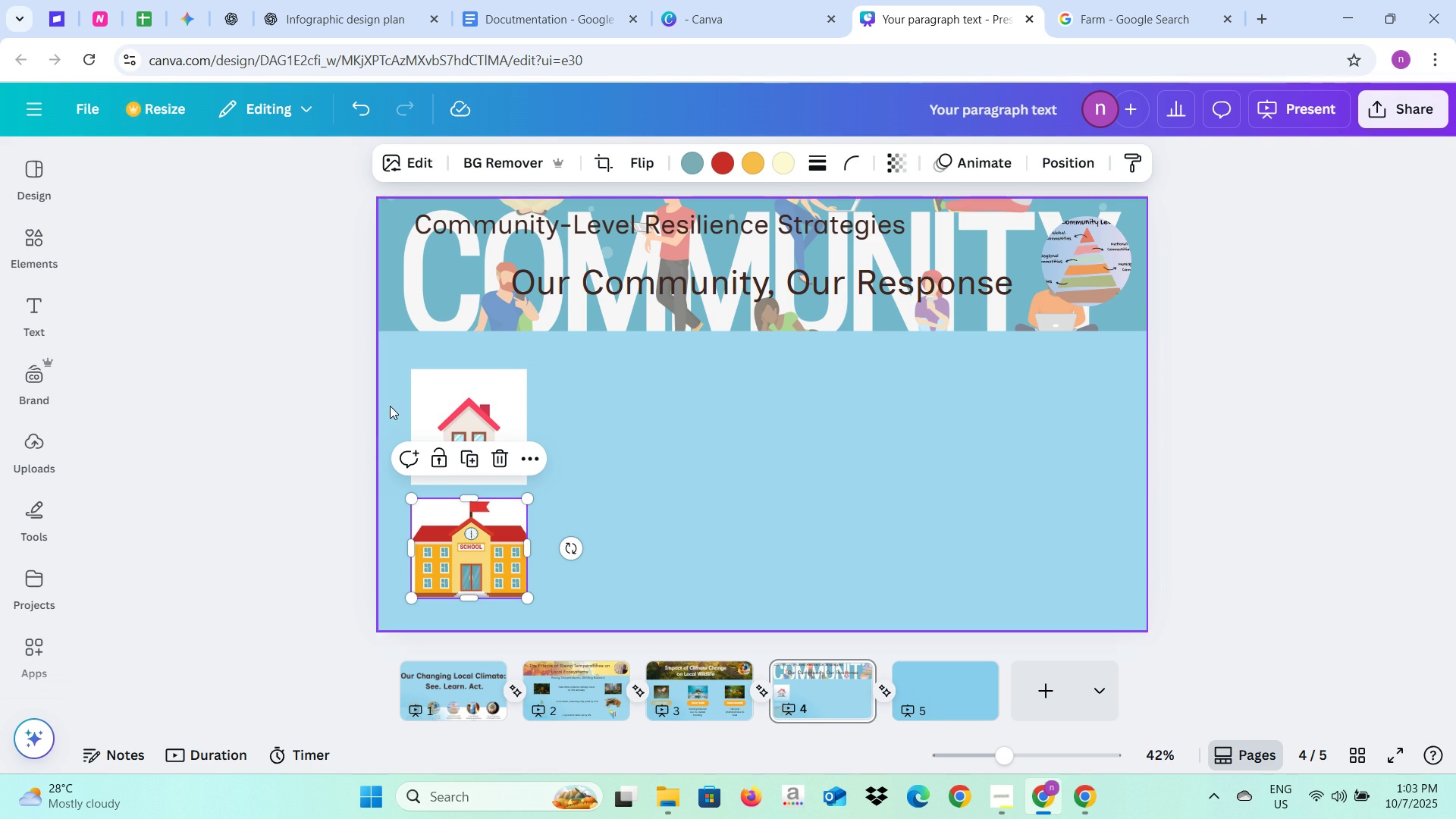 
left_click([344, 415])